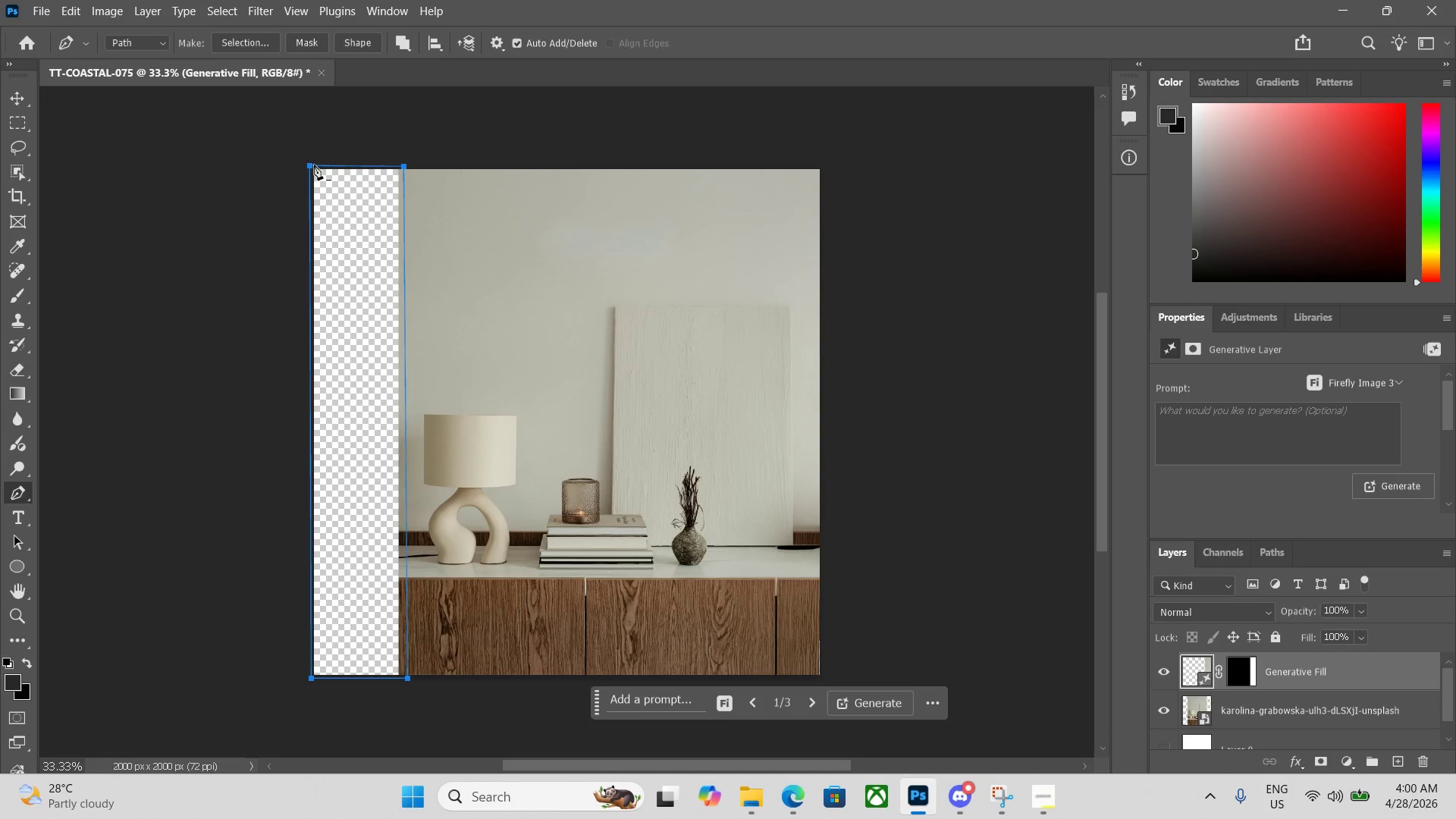 
key(Control+ControlLeft)
 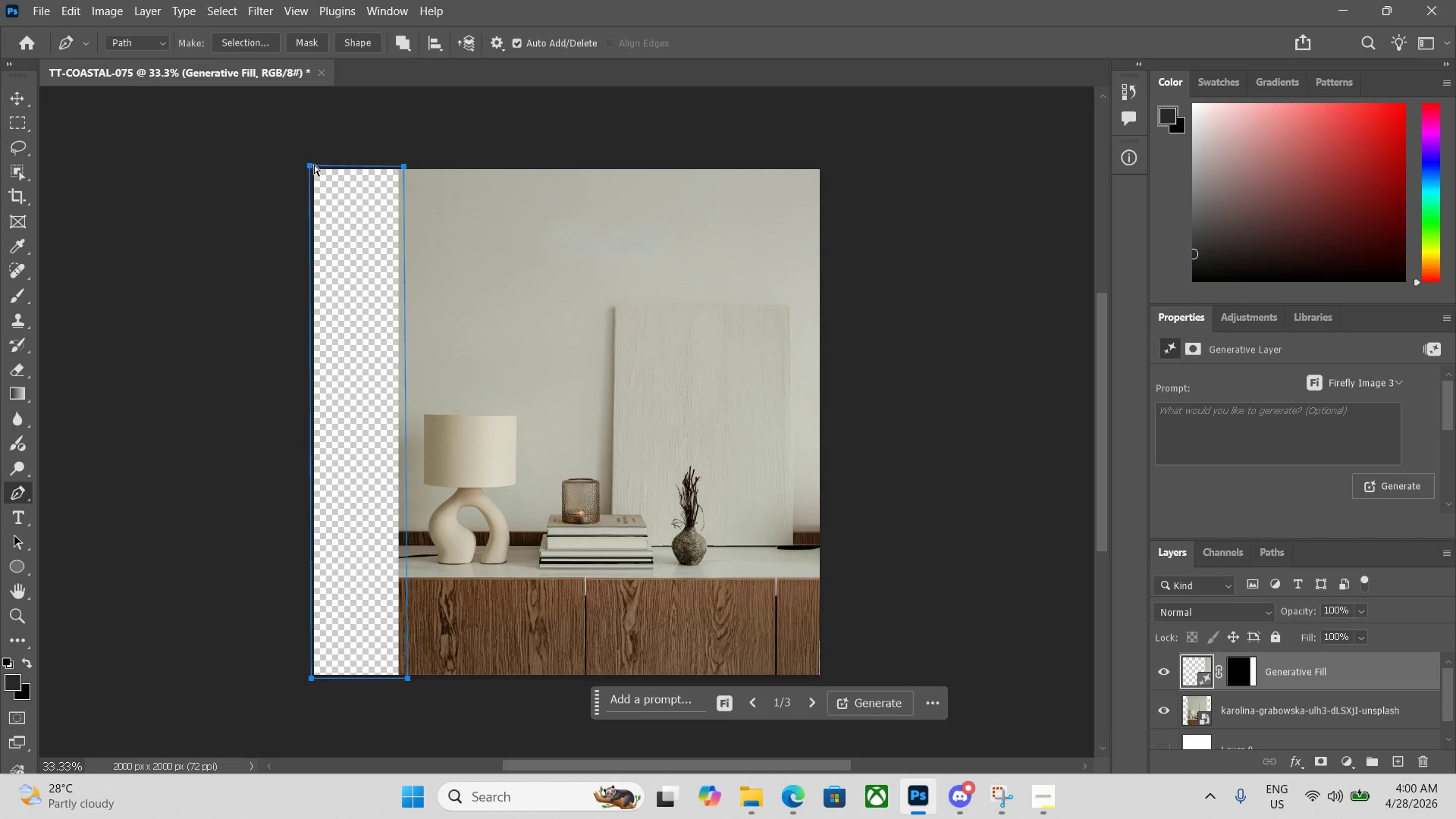 
key(Control+Enter)
 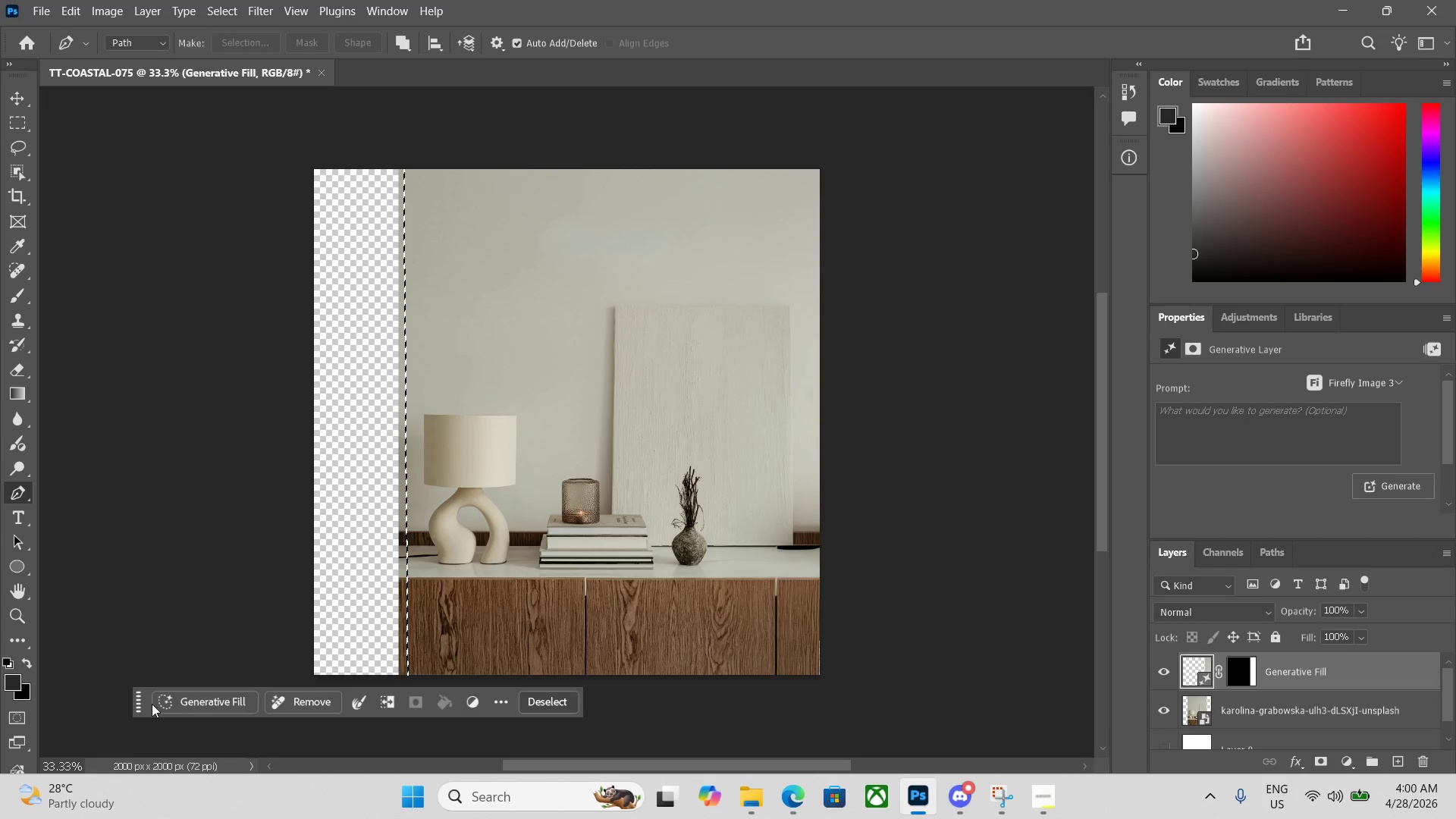 
left_click([182, 708])
 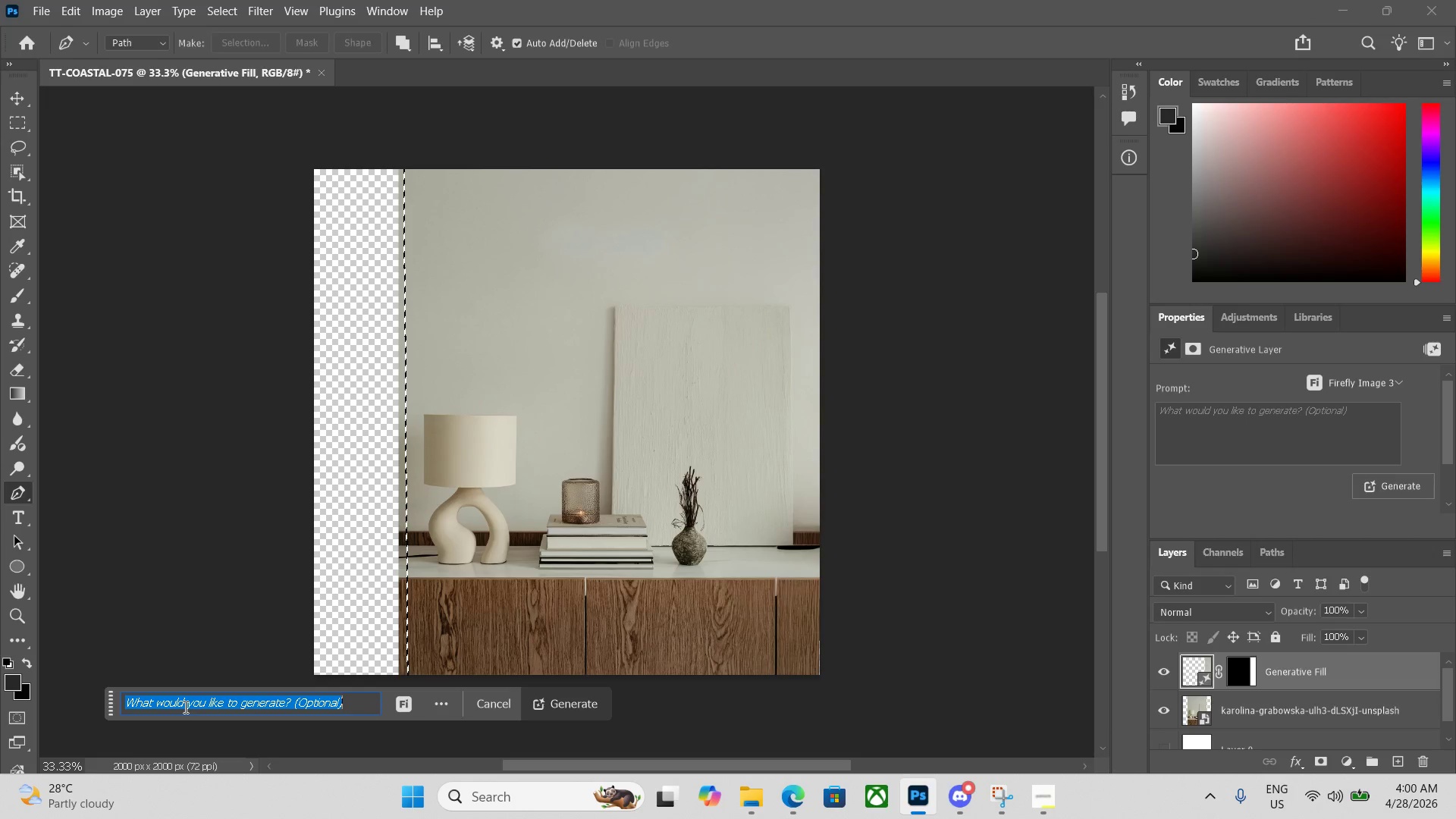 
key(Enter)
 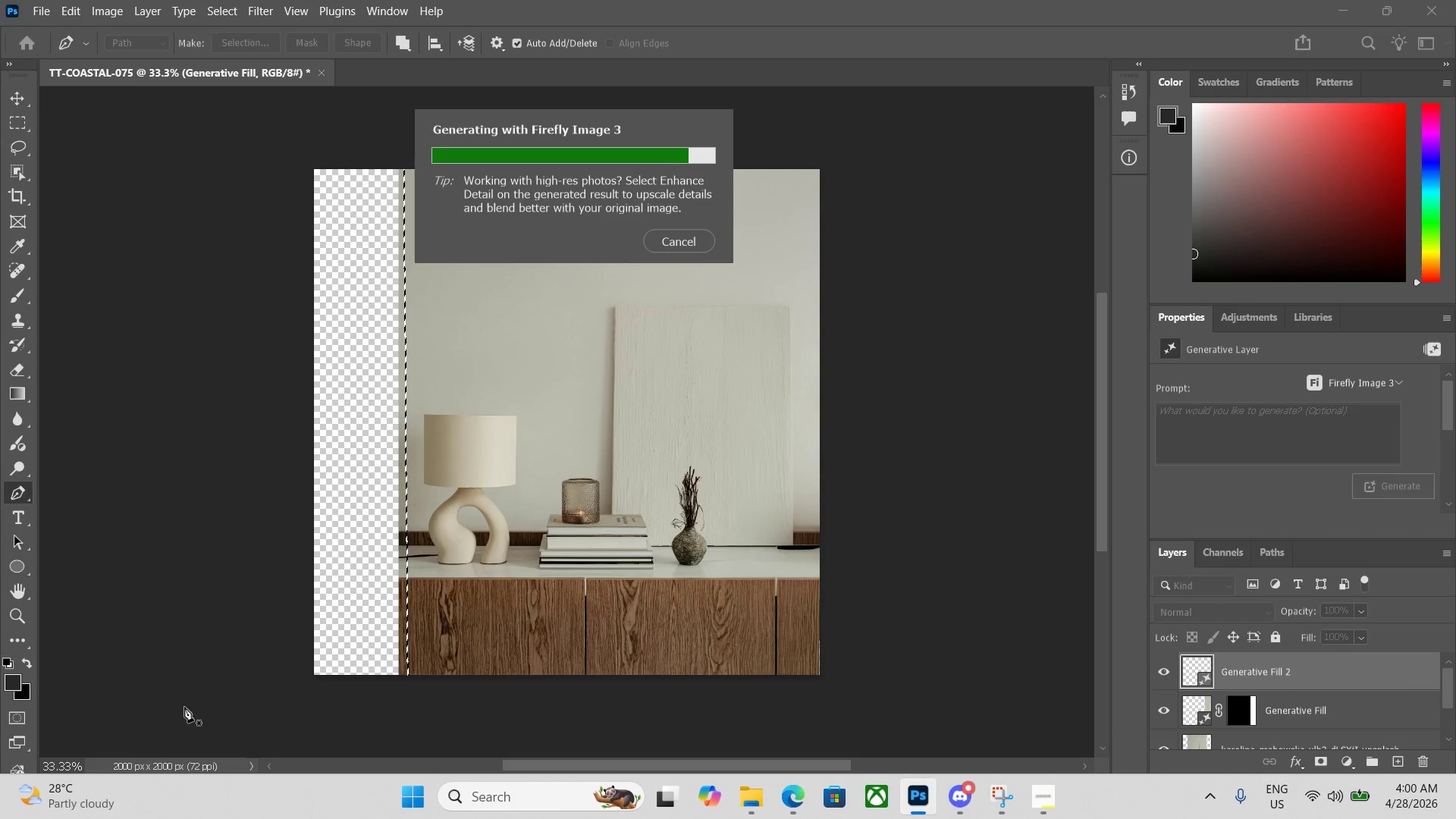 
wait(22.3)
 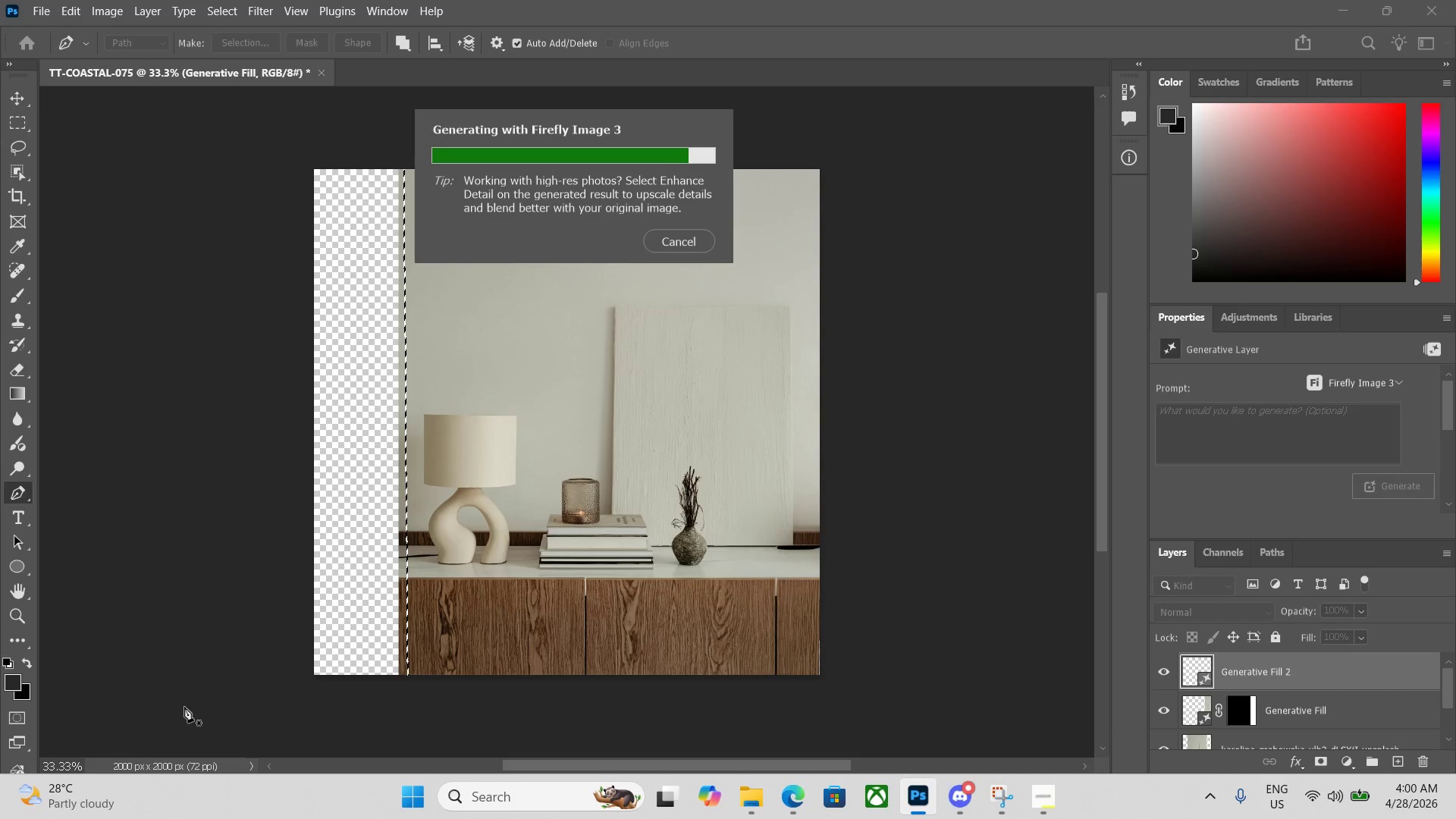 
scroll: coordinate [184, 707], scroll_direction: down, amount: 4.0
 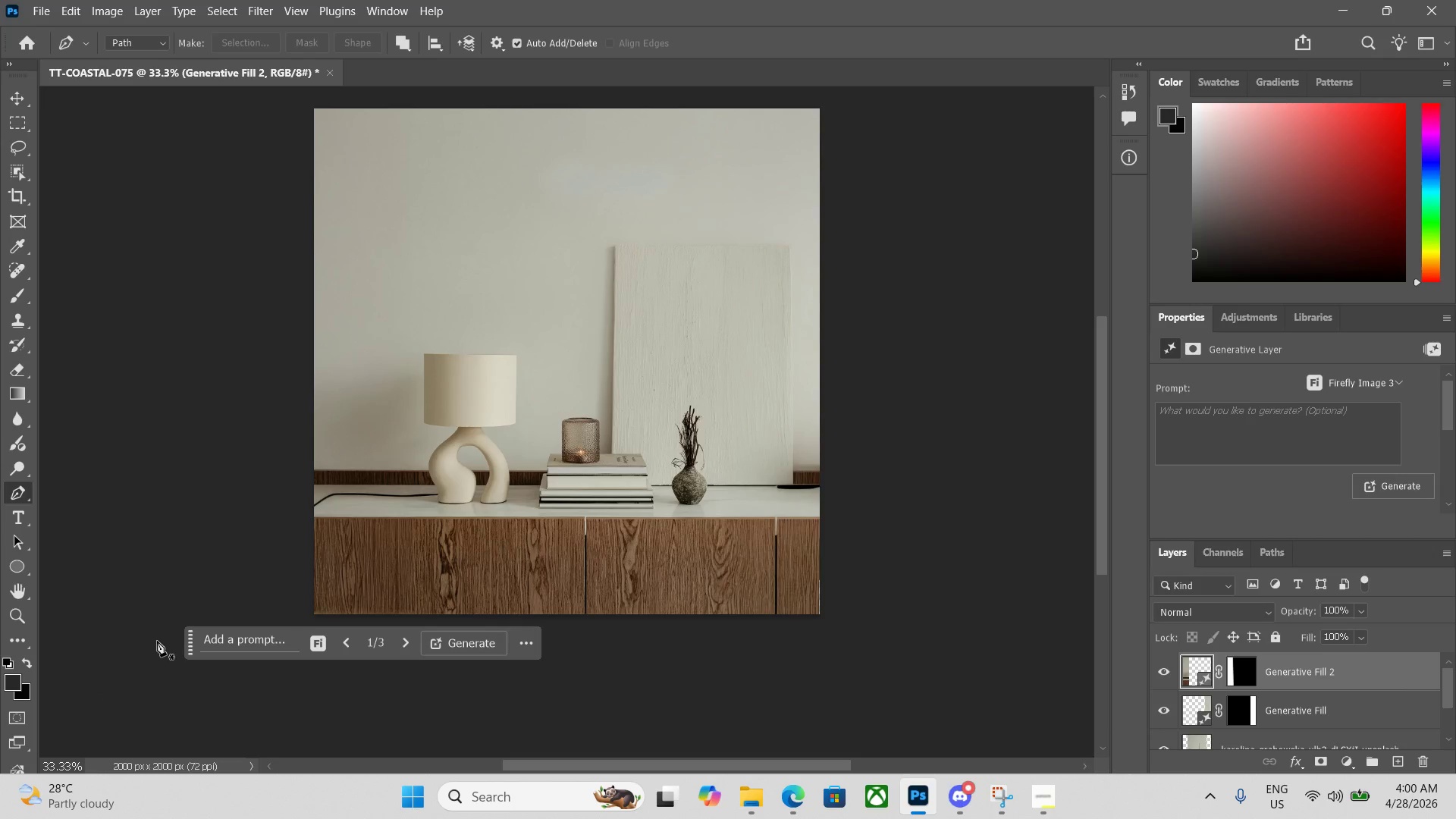 
left_click_drag(start_coordinate=[188, 639], to_coordinate=[188, 671])
 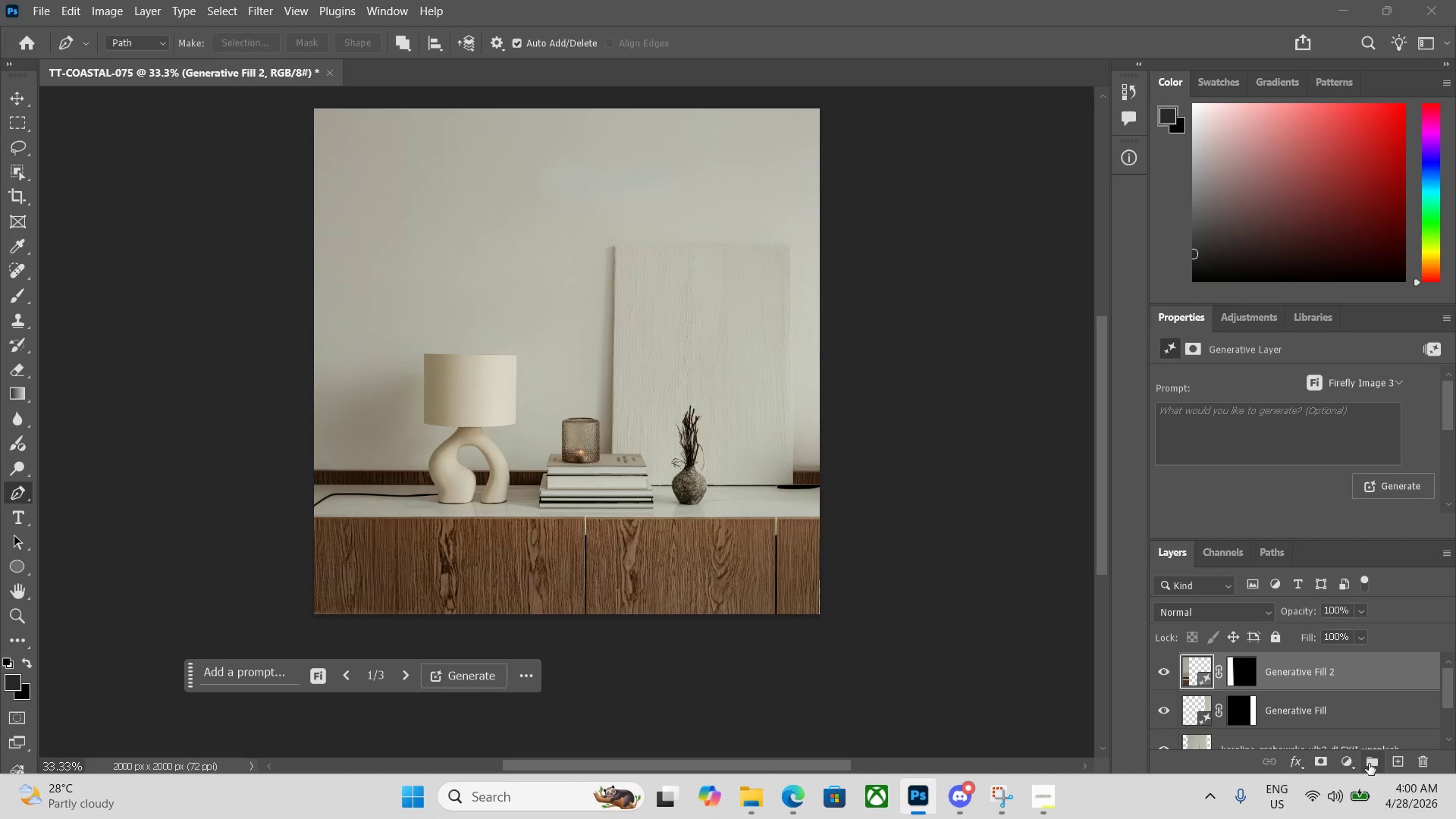 
left_click([1355, 759])
 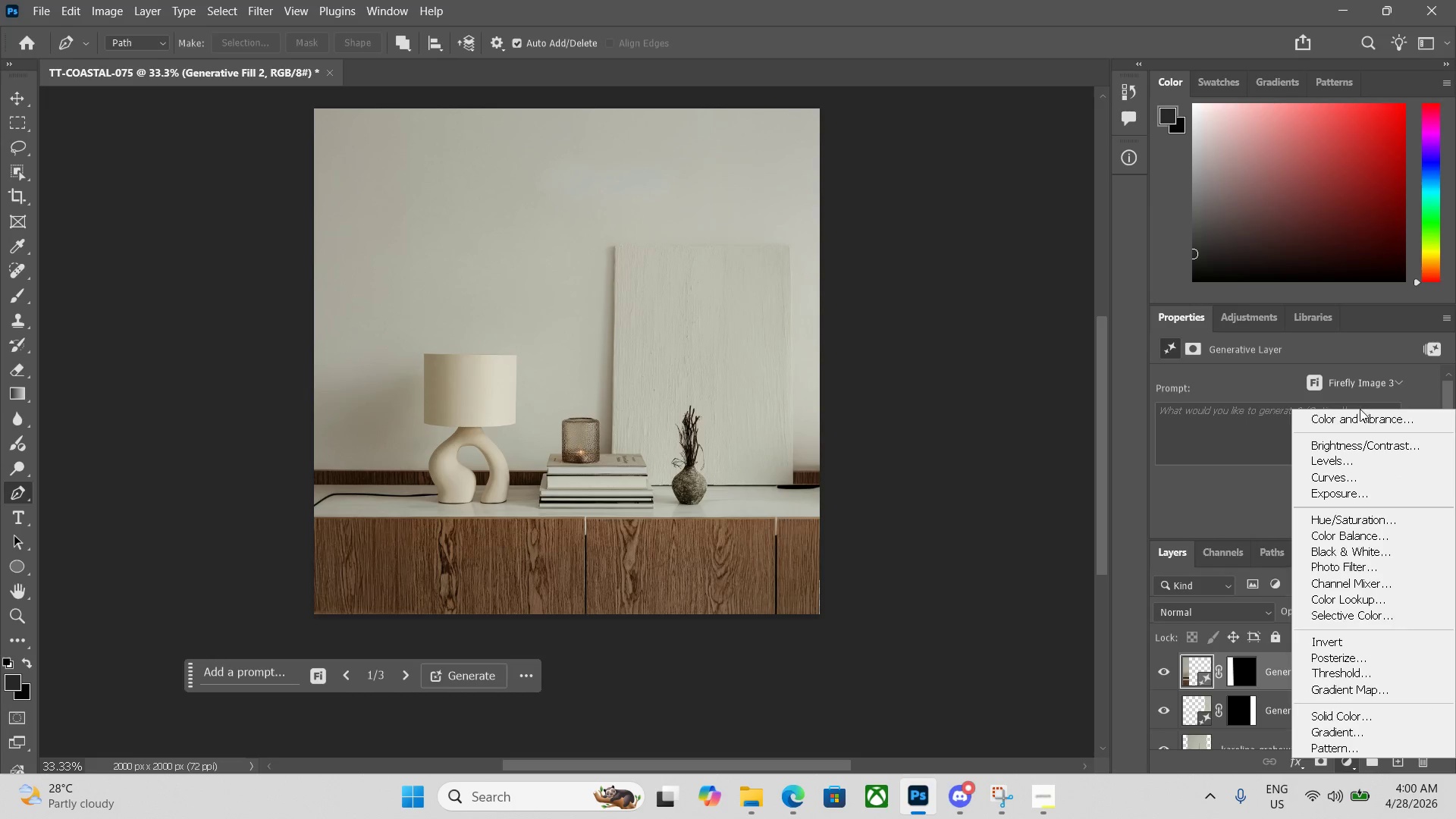 
left_click([1354, 420])
 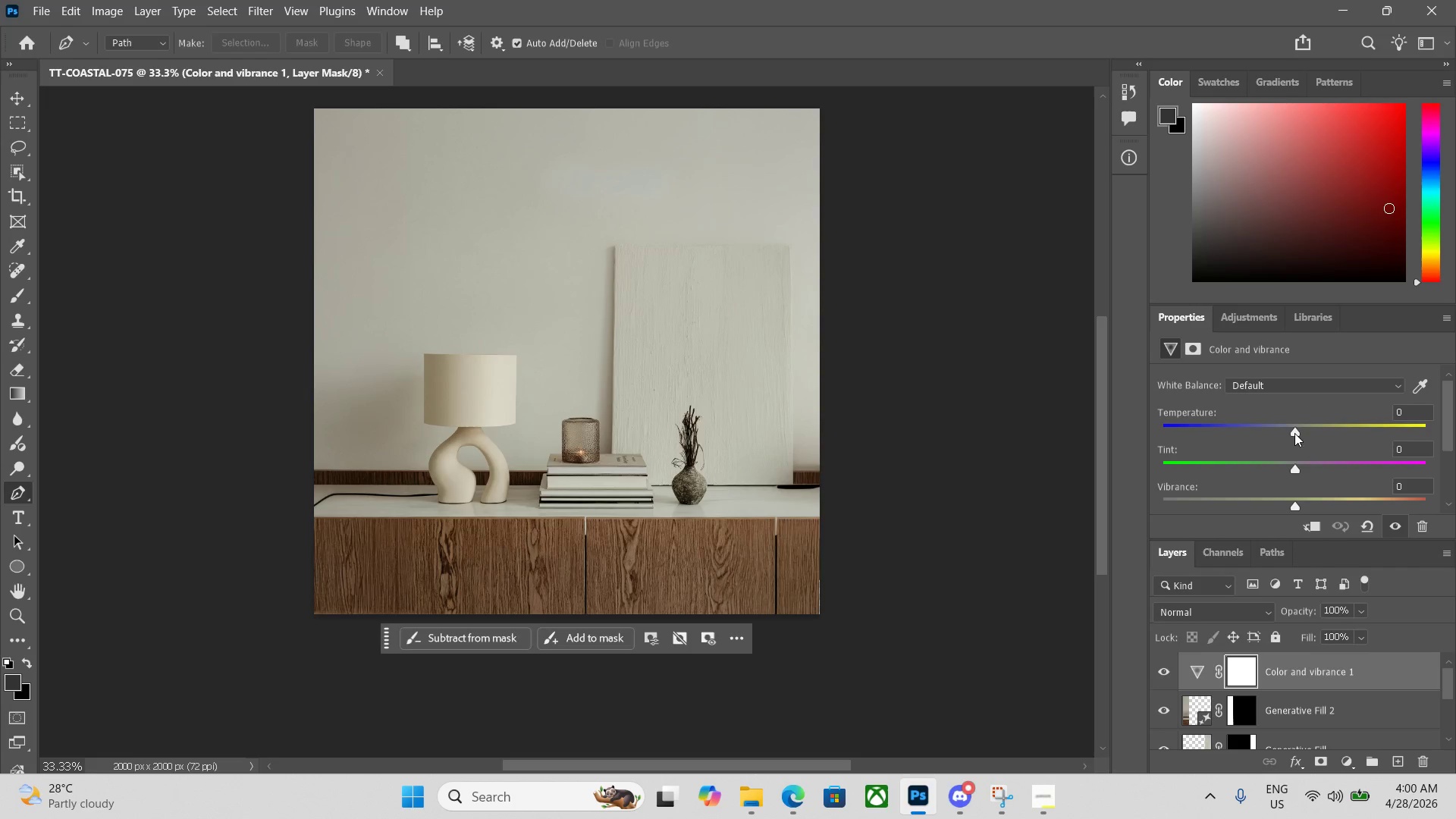 
left_click_drag(start_coordinate=[1296, 431], to_coordinate=[1316, 430])
 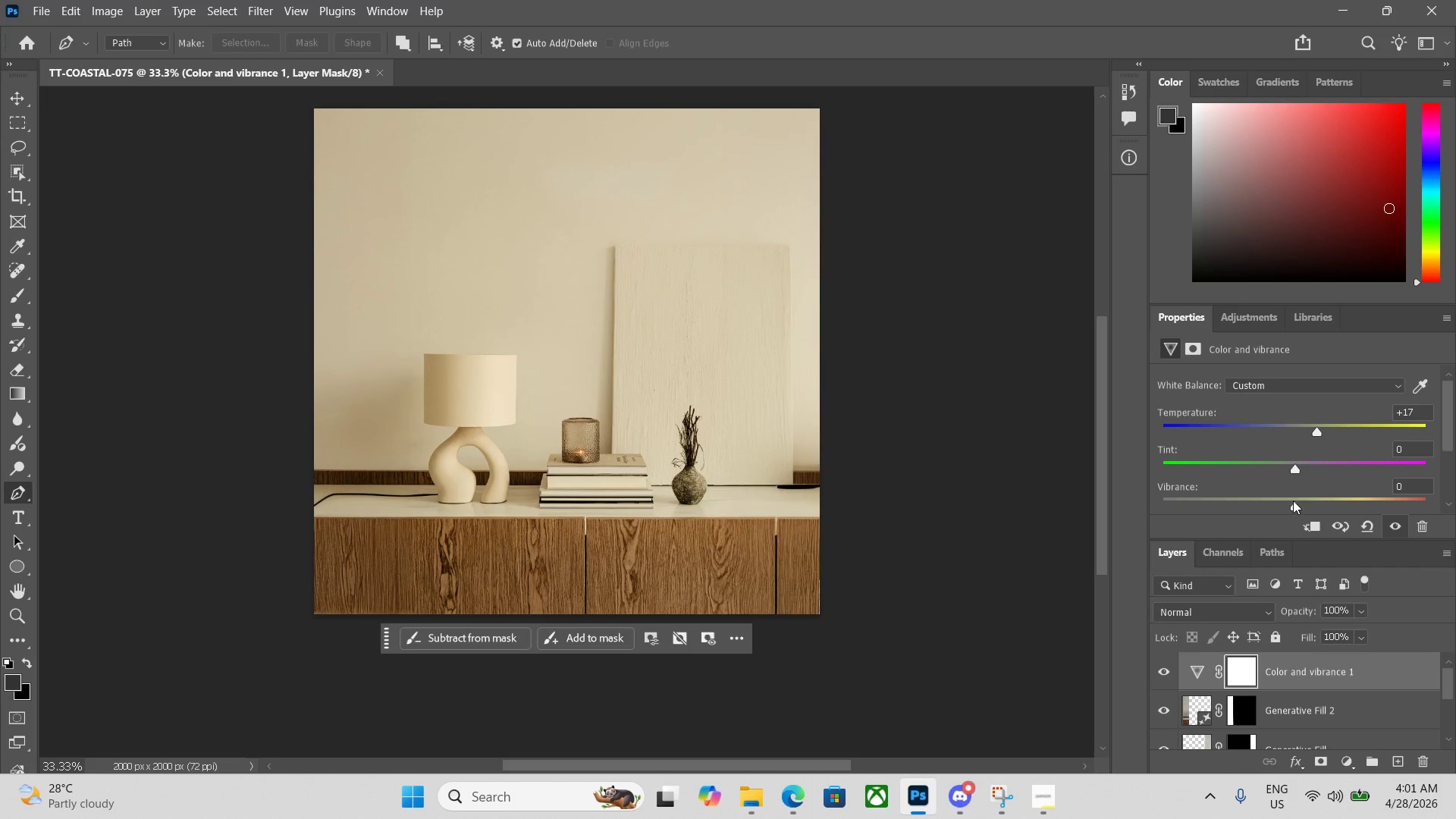 
left_click_drag(start_coordinate=[1293, 500], to_coordinate=[1317, 503])
 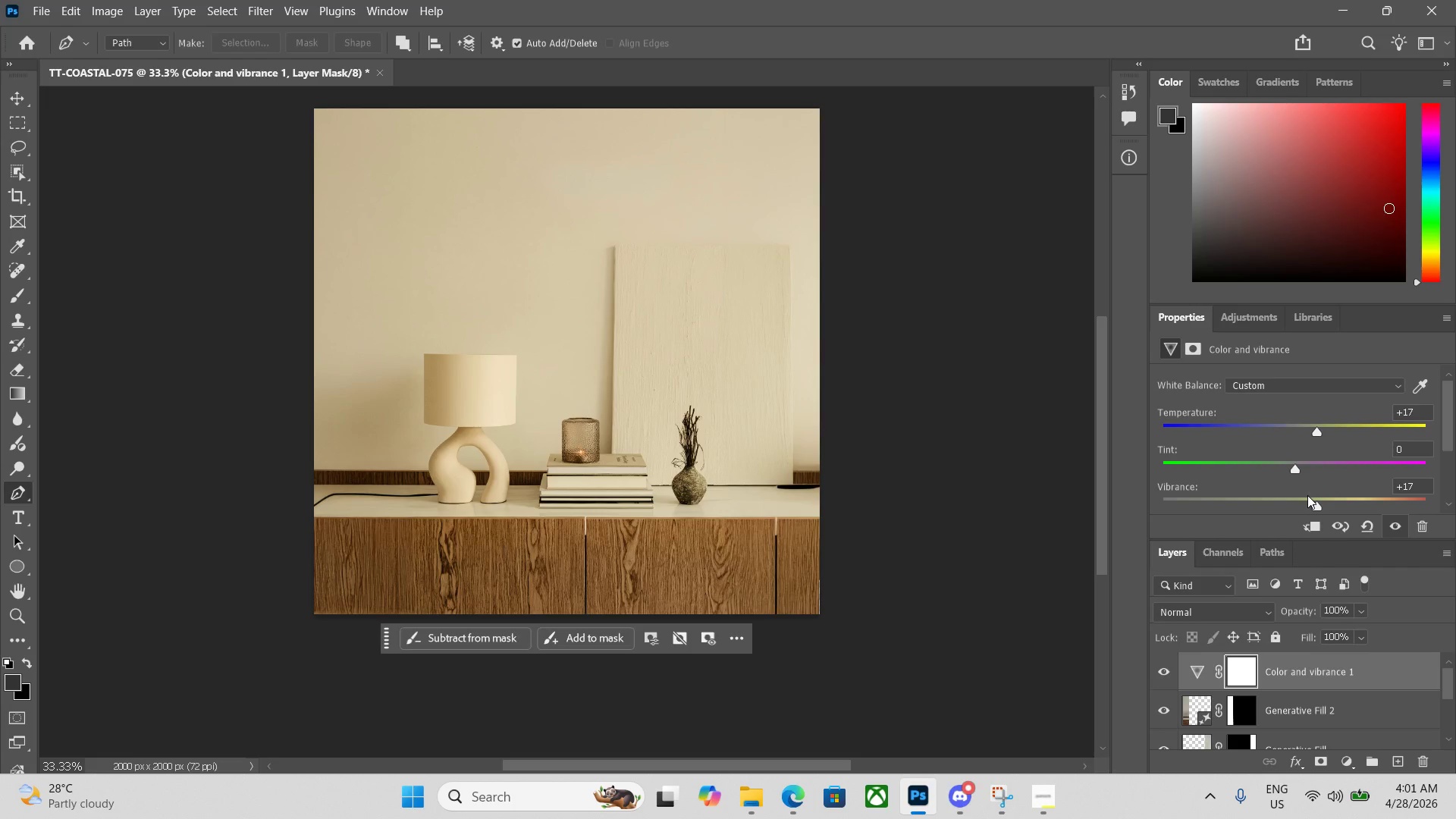 
key(Alt+Control+Shift+W)
 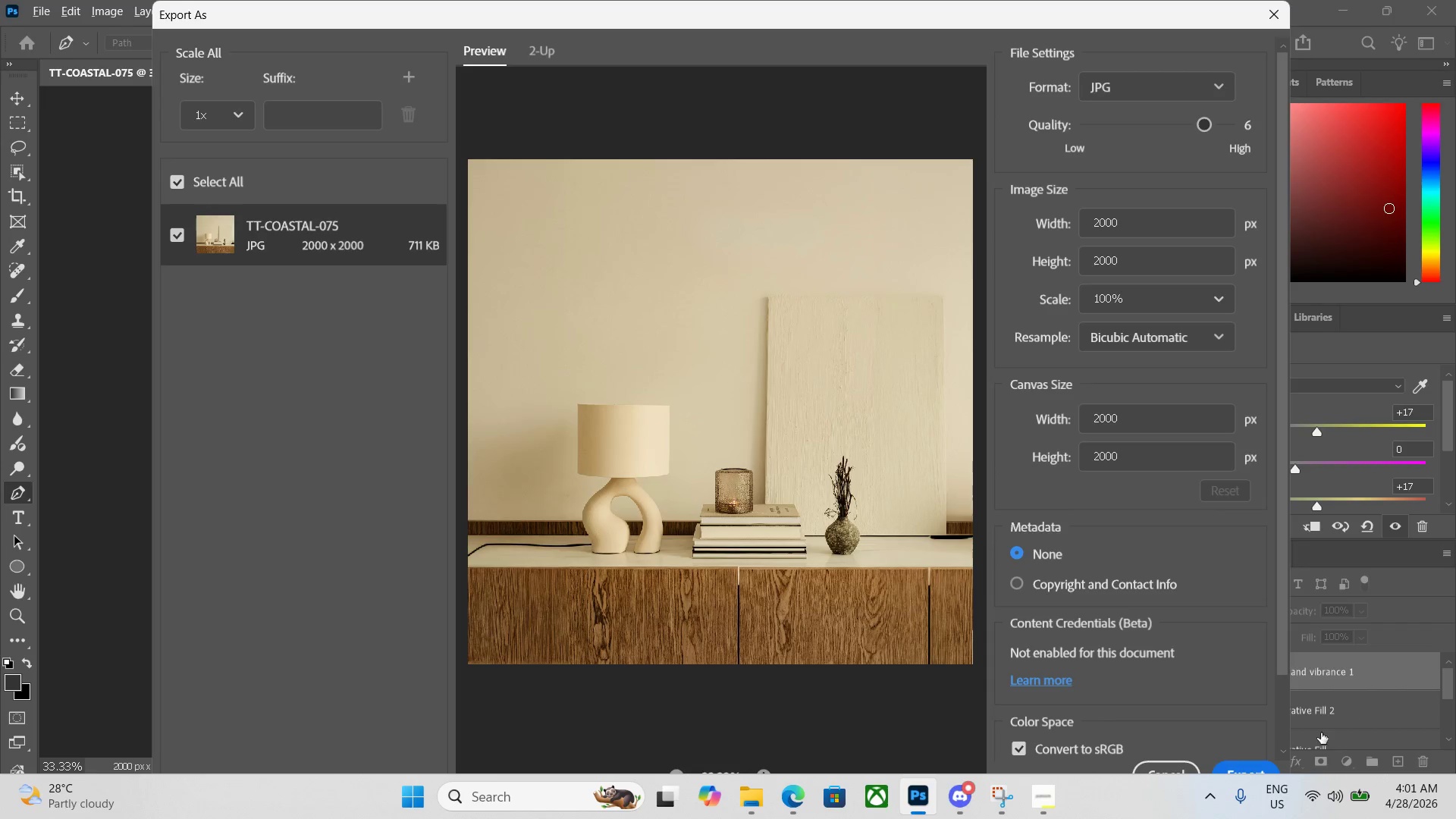 
left_click([1245, 767])
 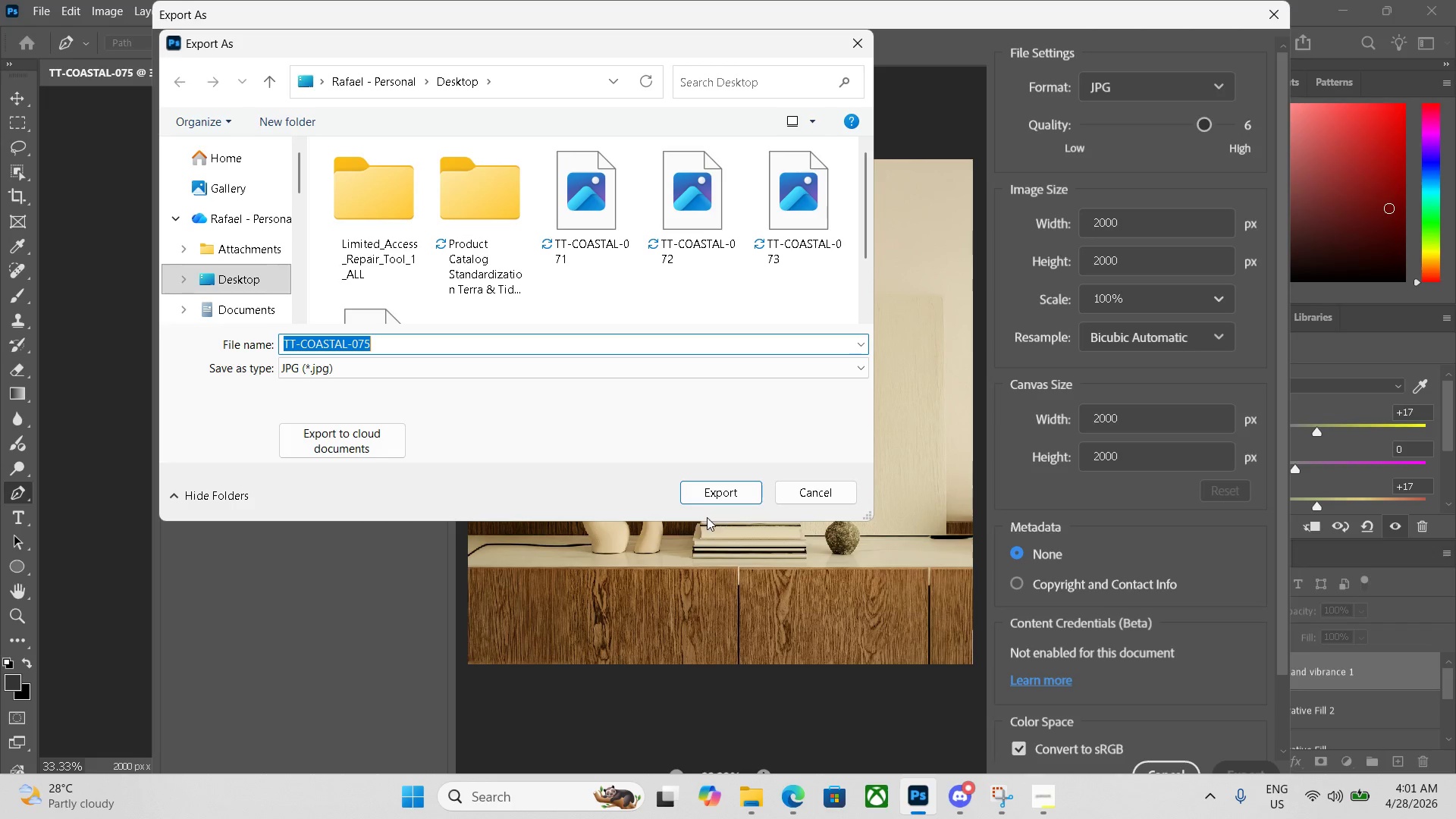 
left_click([710, 500])
 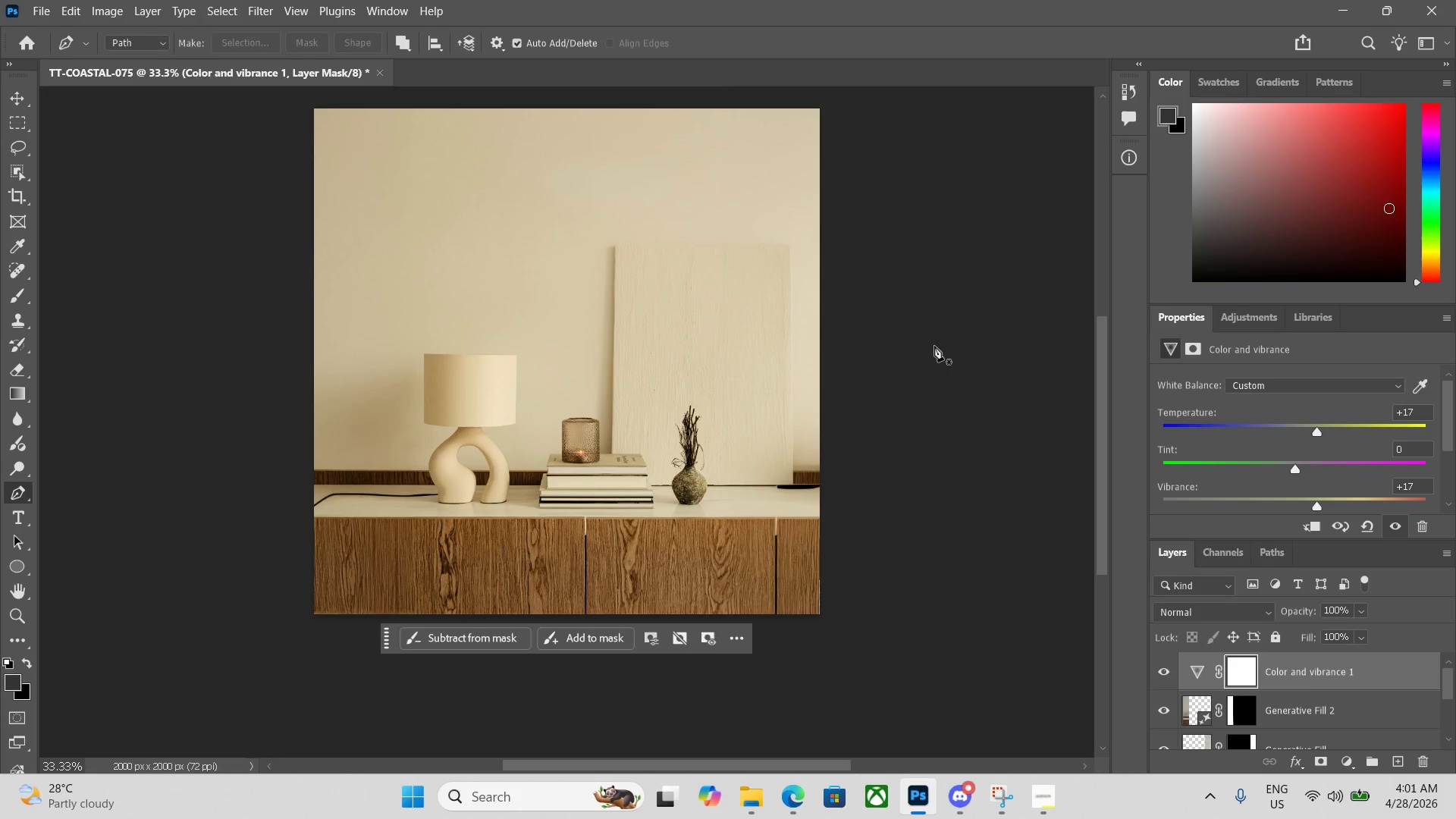 
left_click([1382, 9])
 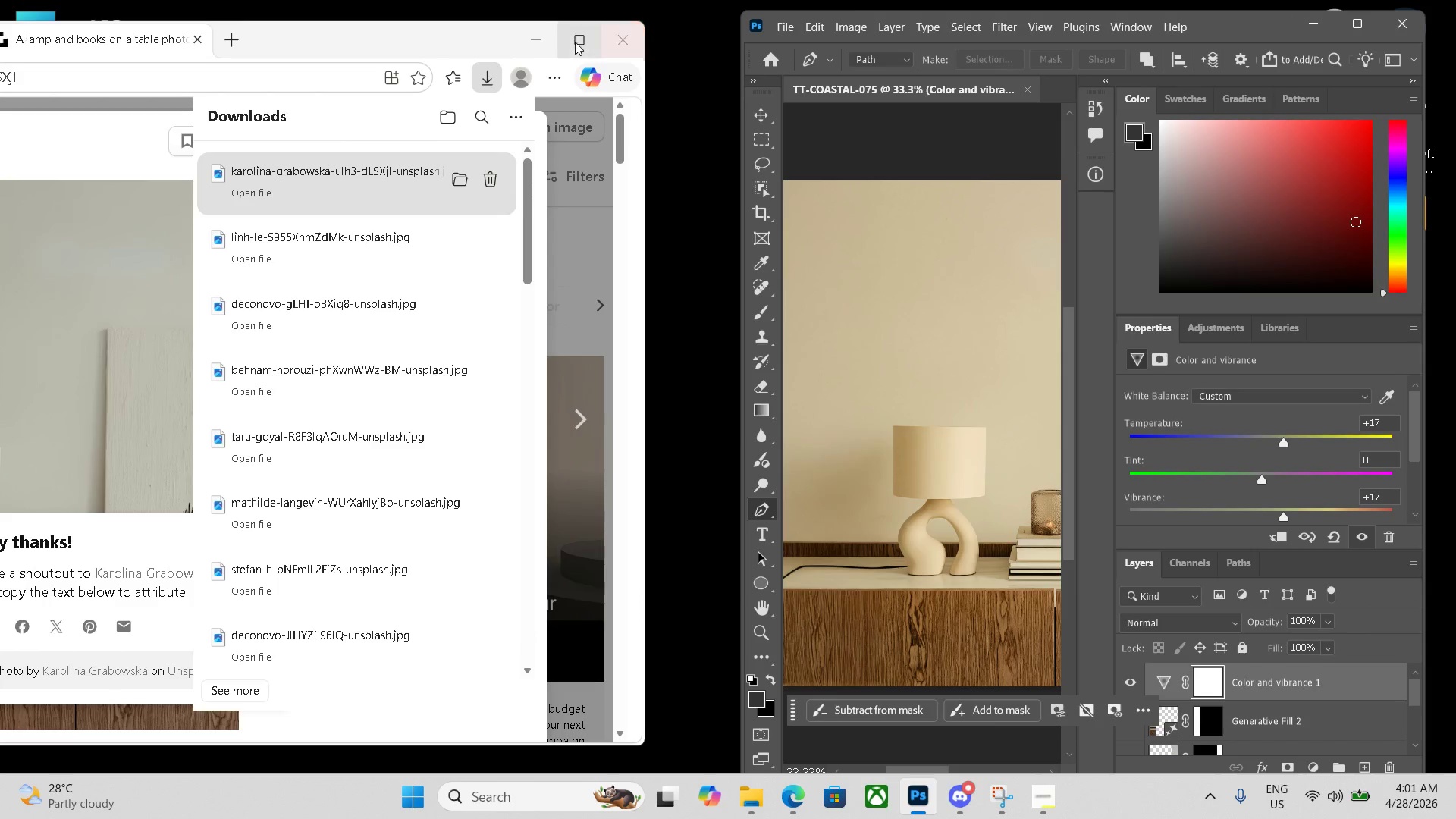 
left_click([532, 39])
 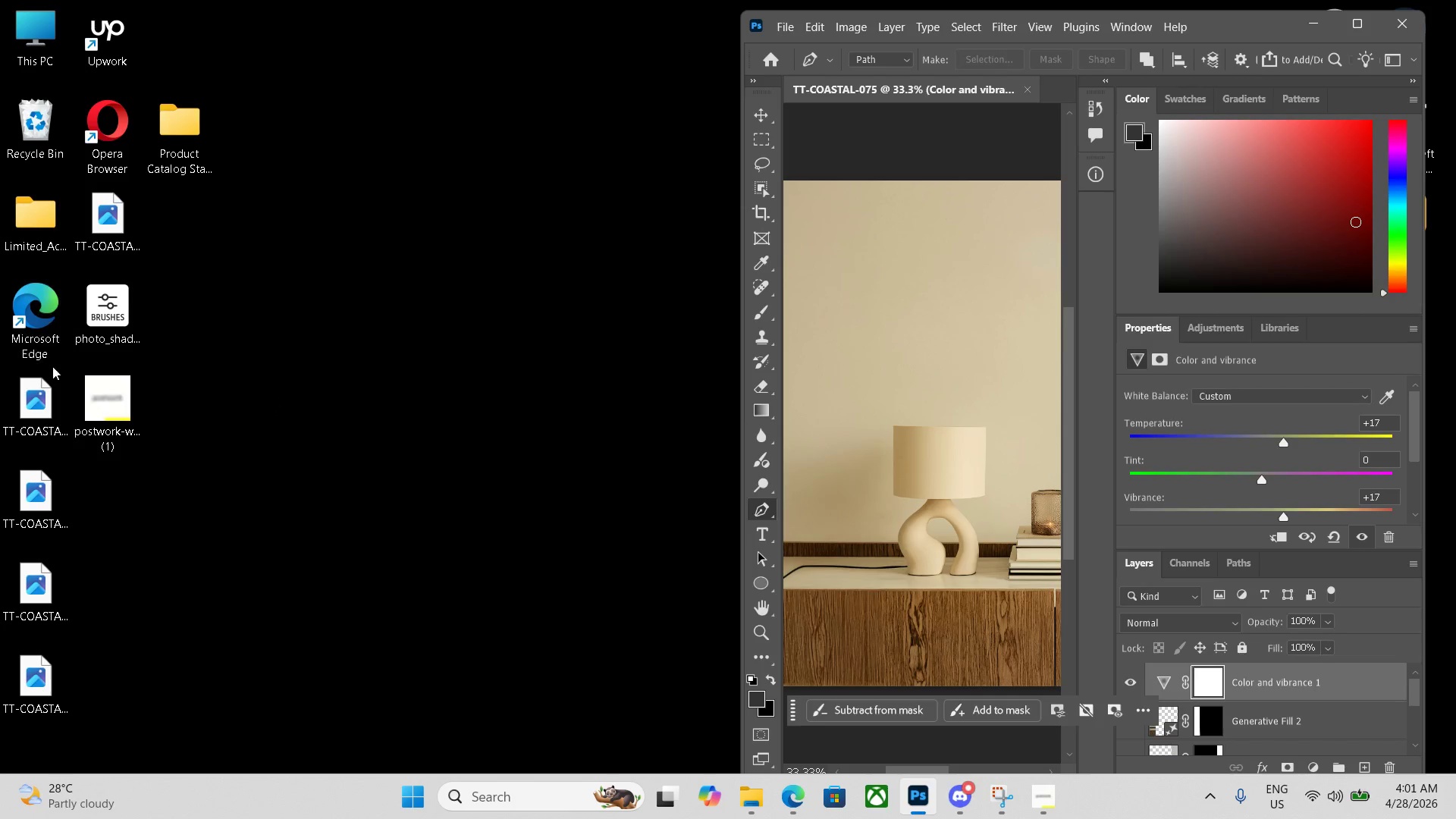 
left_click_drag(start_coordinate=[39, 422], to_coordinate=[157, 197])
 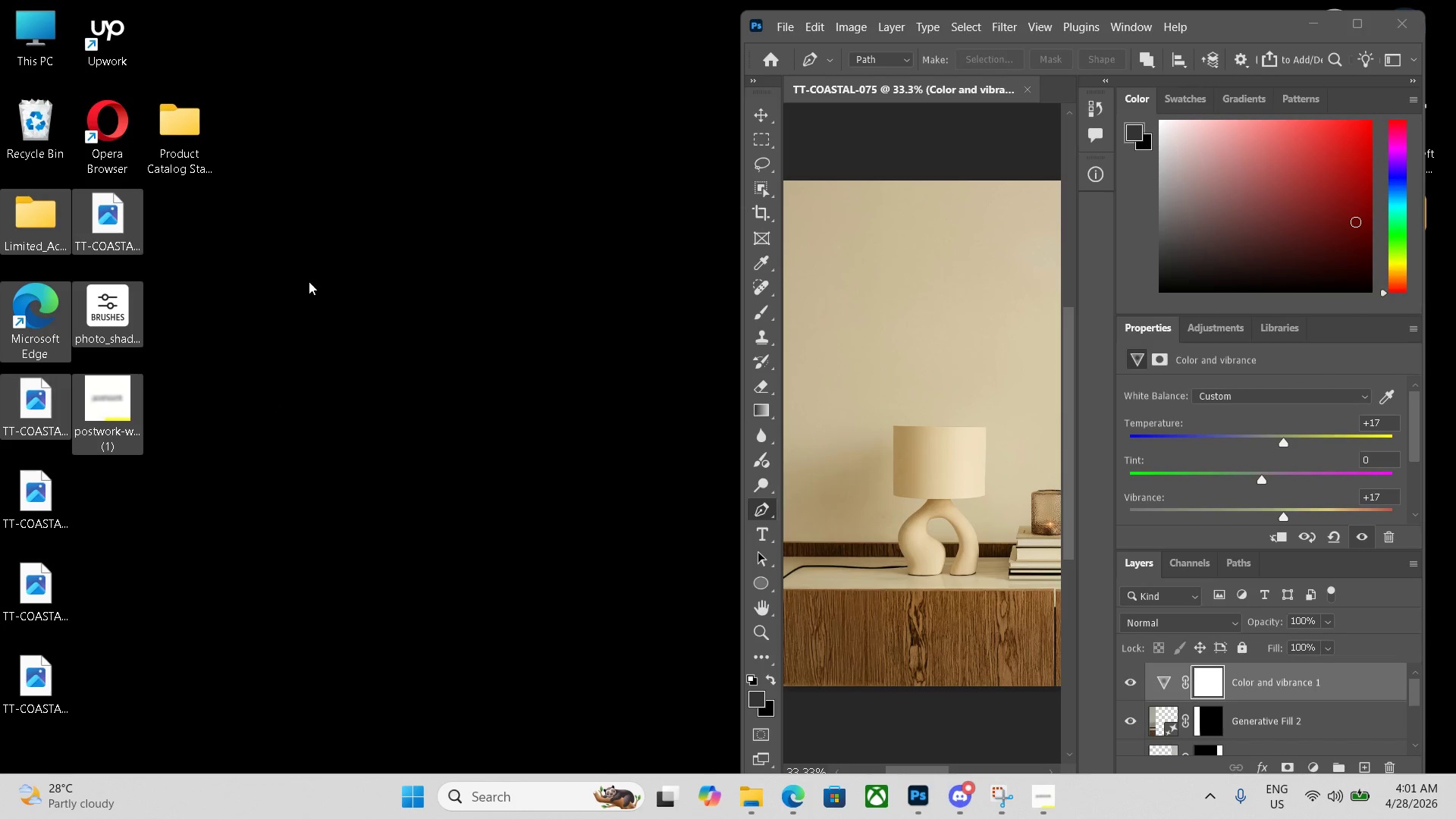 
left_click([313, 282])
 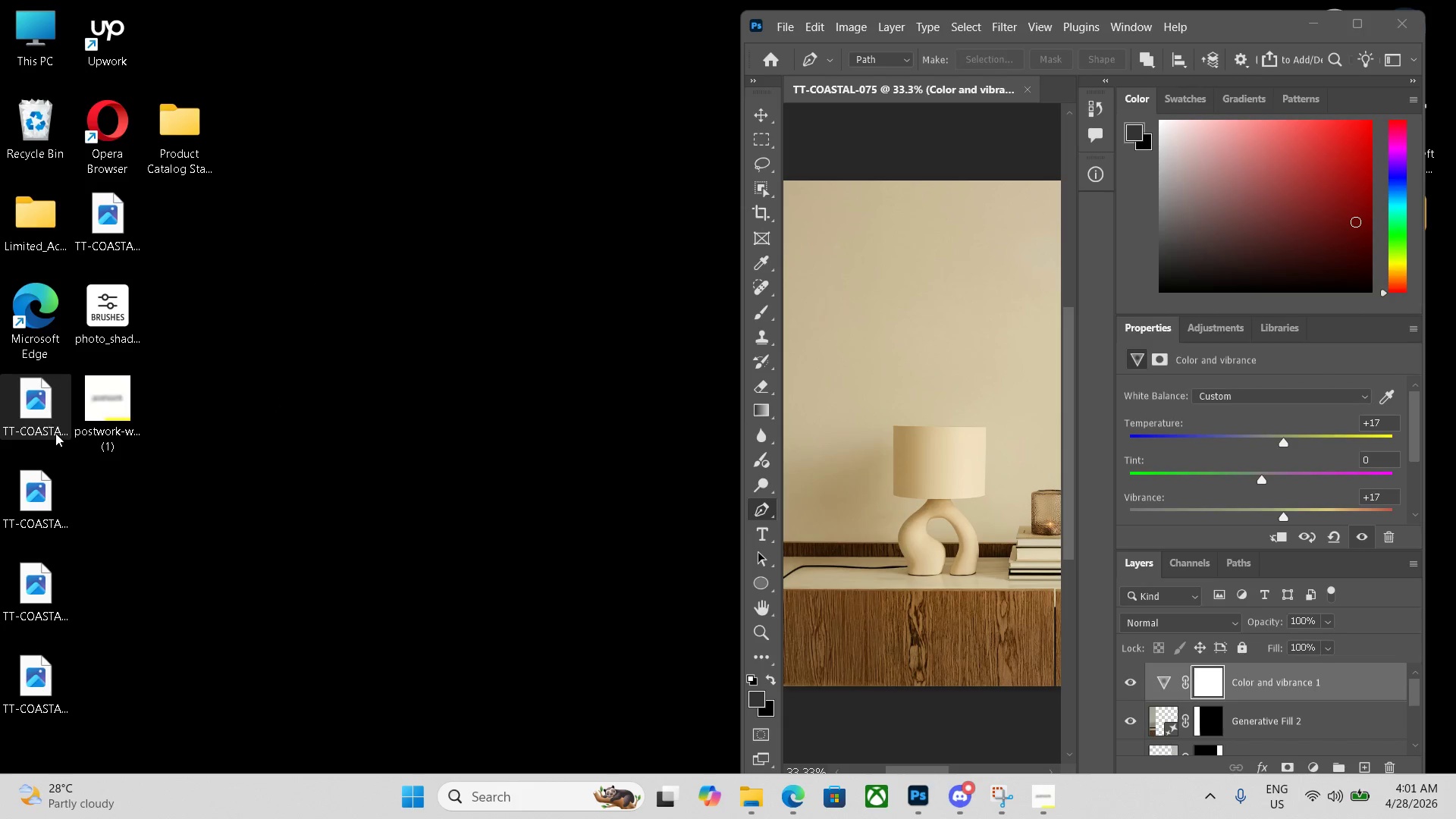 
left_click_drag(start_coordinate=[43, 414], to_coordinate=[190, 160])
 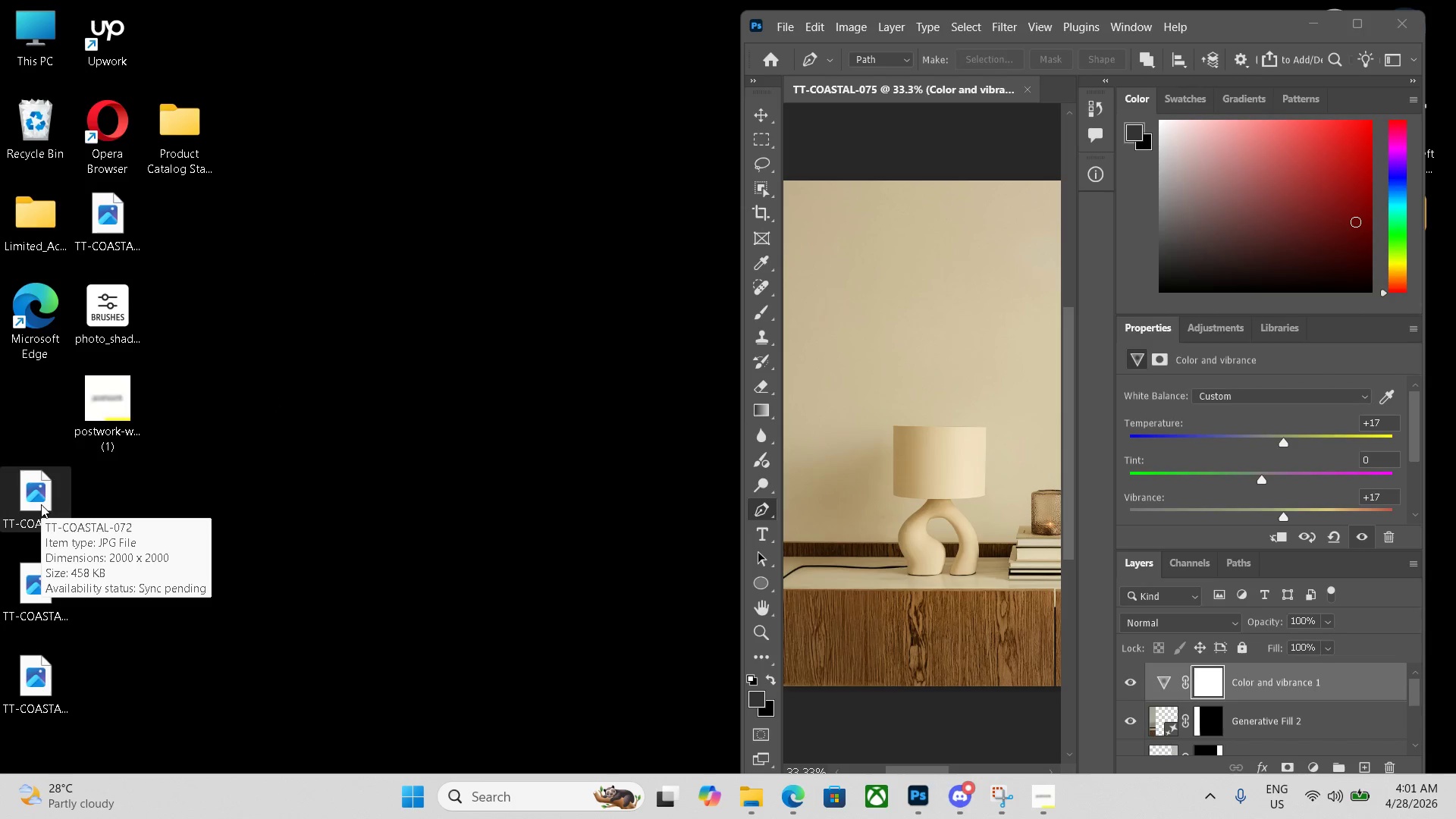 
left_click_drag(start_coordinate=[40, 504], to_coordinate=[189, 162])
 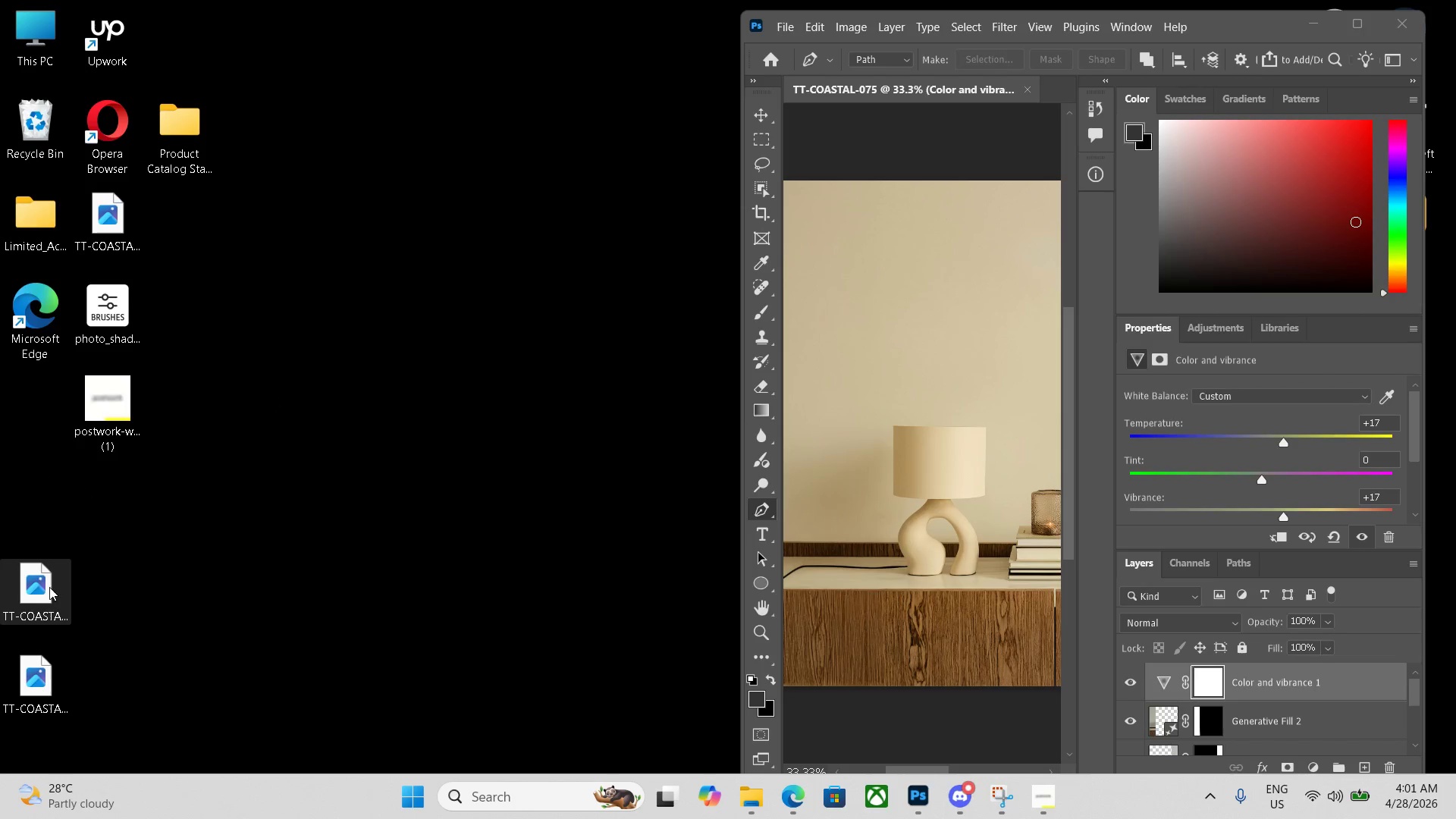 
left_click_drag(start_coordinate=[46, 591], to_coordinate=[192, 143])
 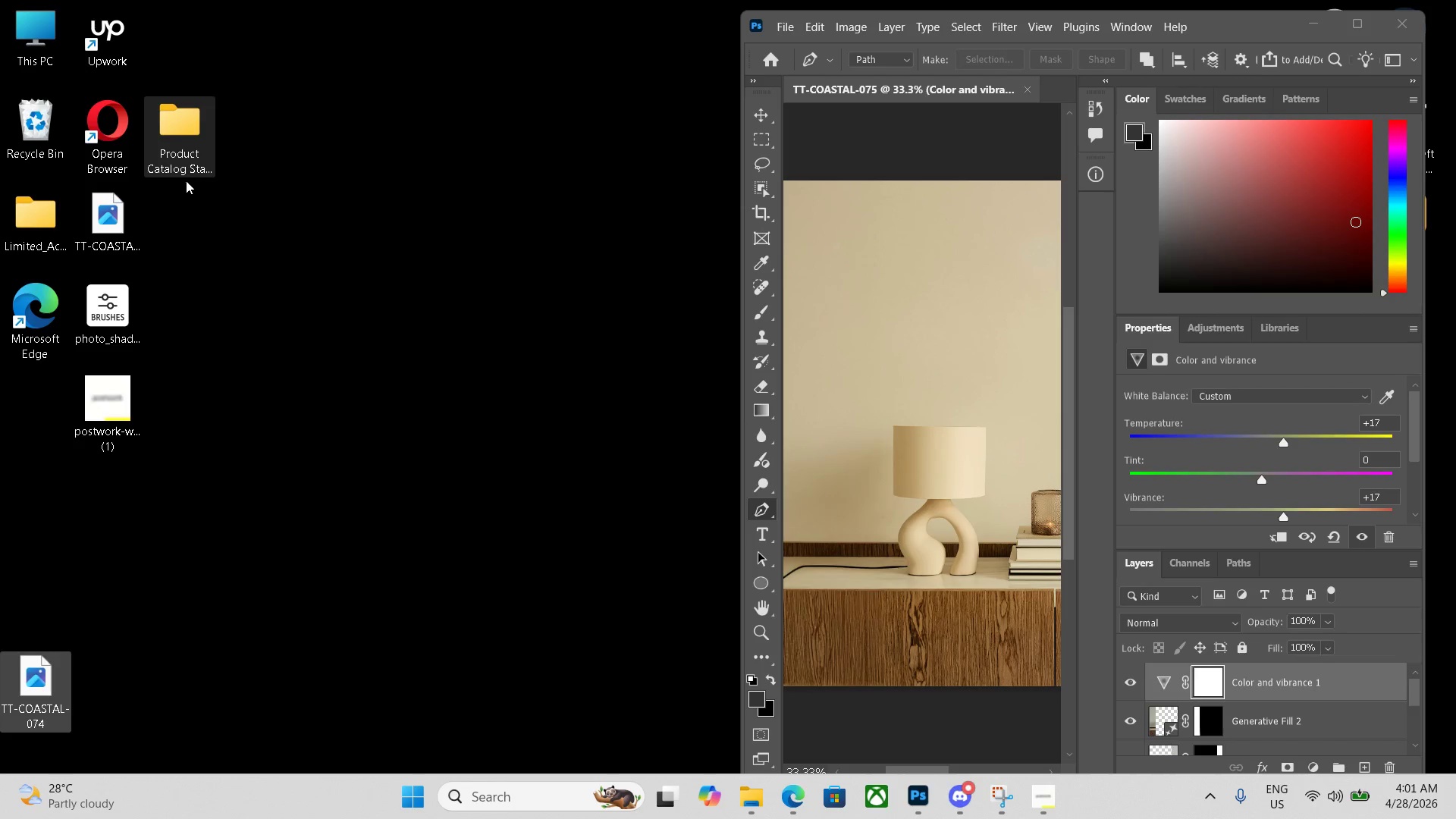 
left_click_drag(start_coordinate=[121, 209], to_coordinate=[193, 132])
 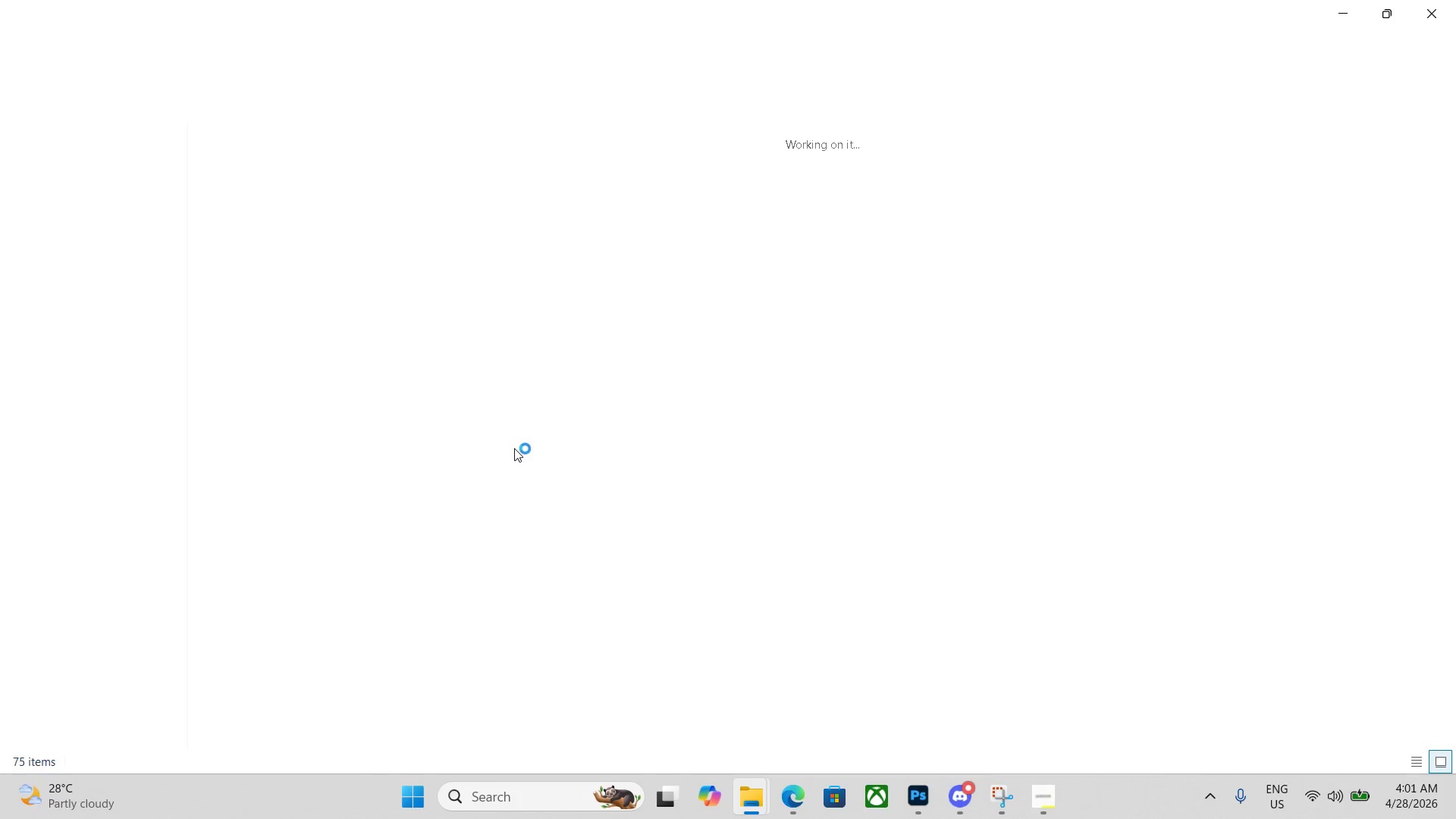 
scroll: coordinate [604, 458], scroll_direction: down, amount: 7.0
 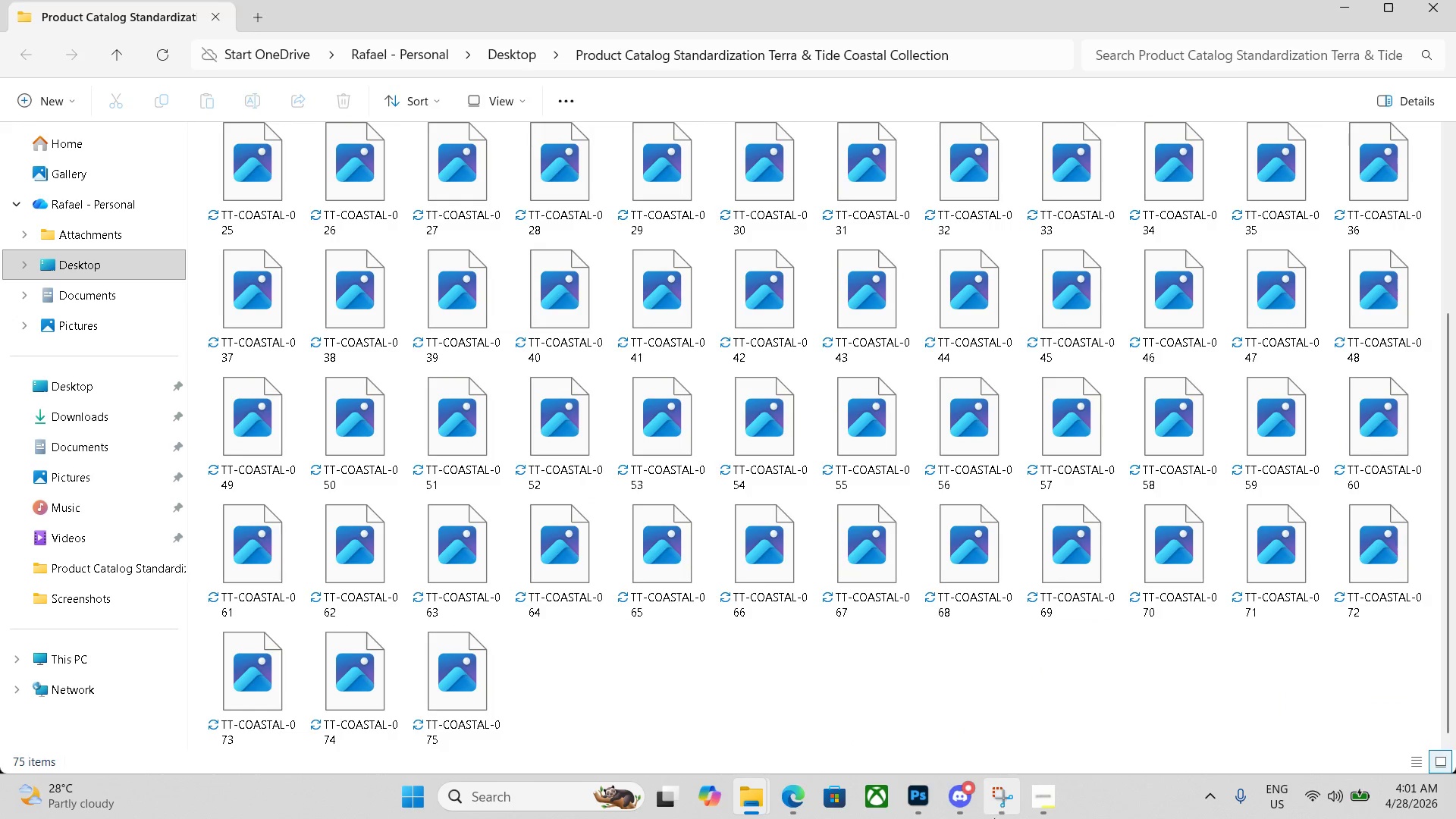 
left_click([1379, 8])
 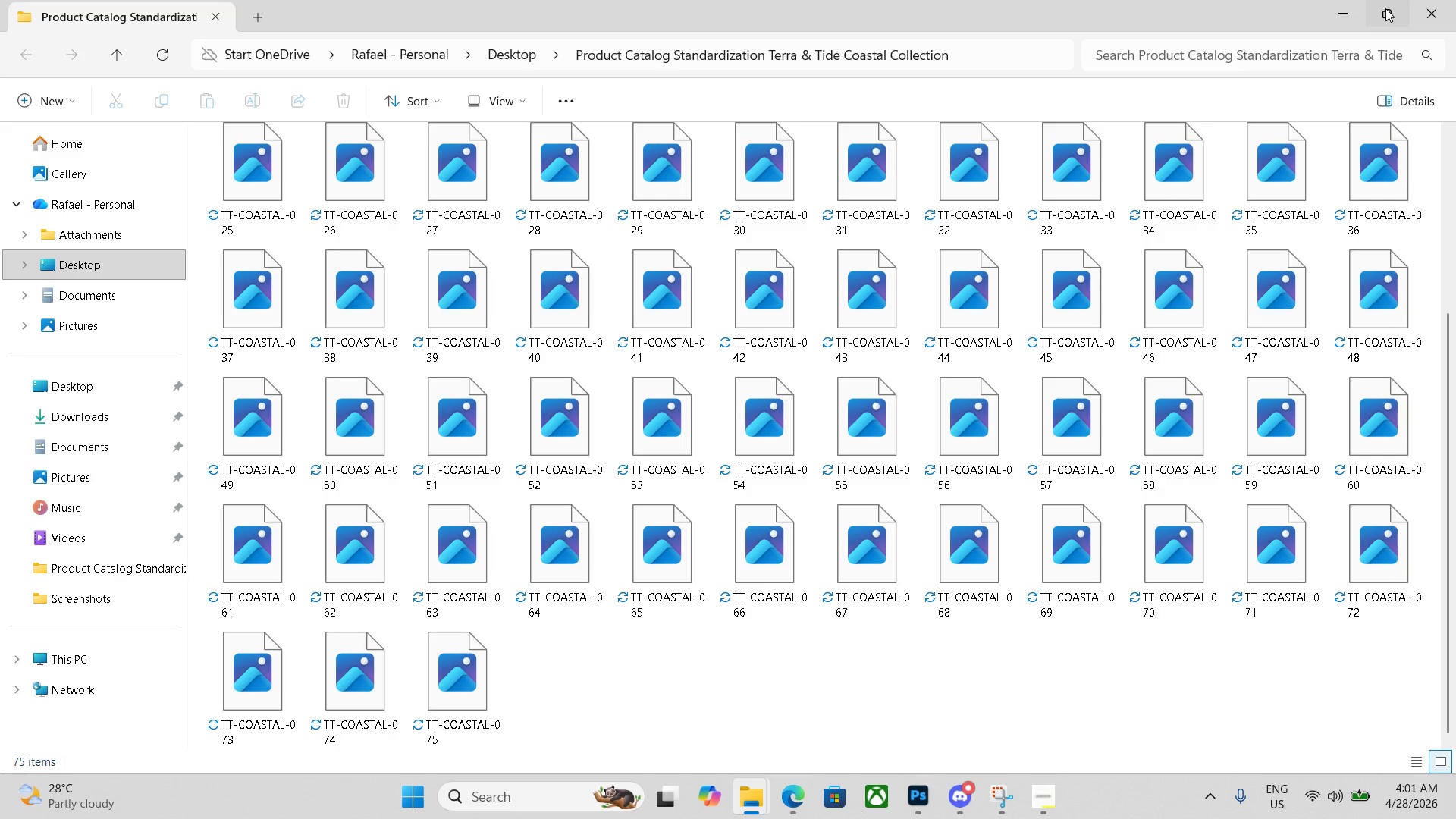 
left_click([1385, 8])
 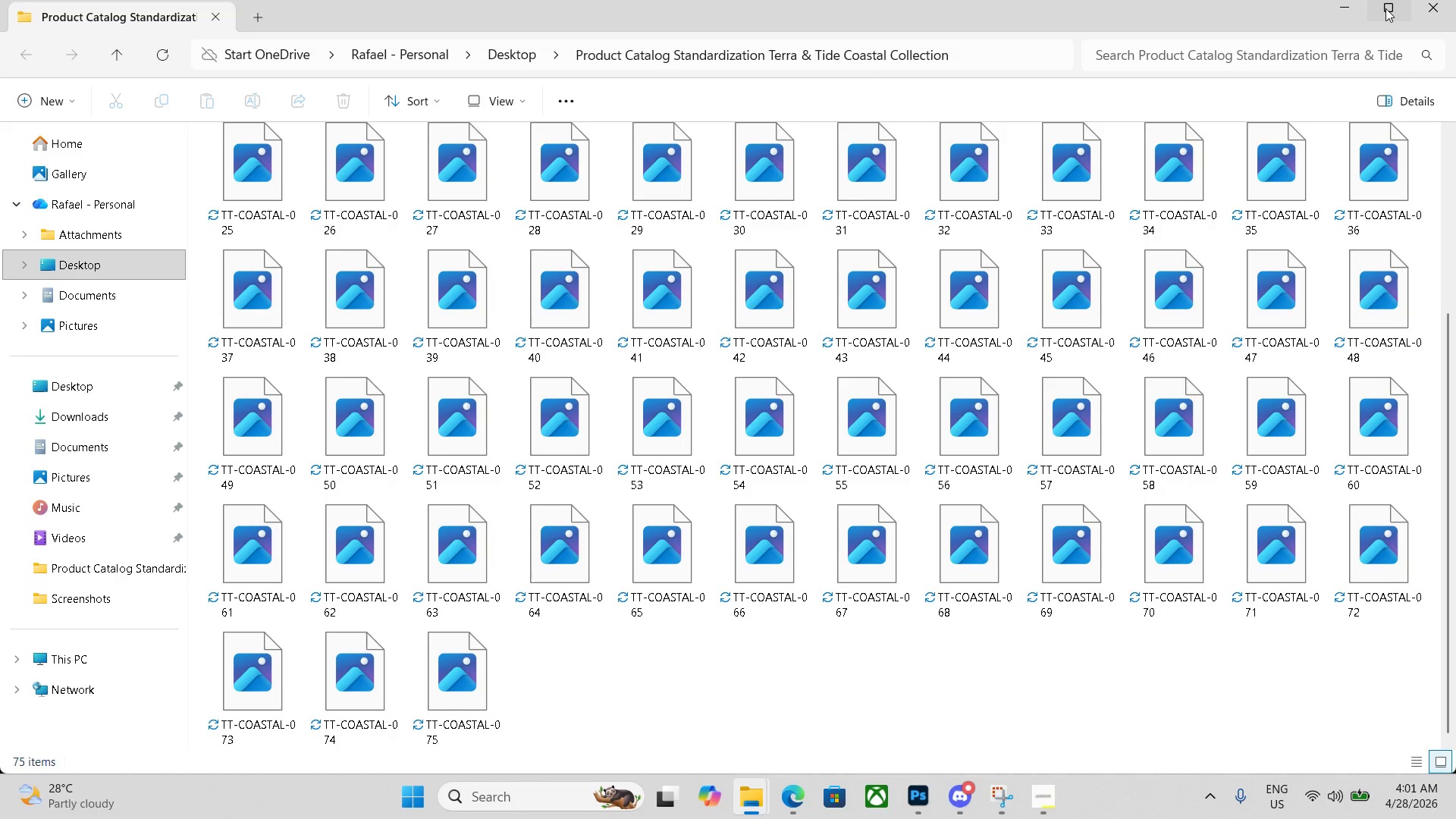 
left_click([1385, 8])
 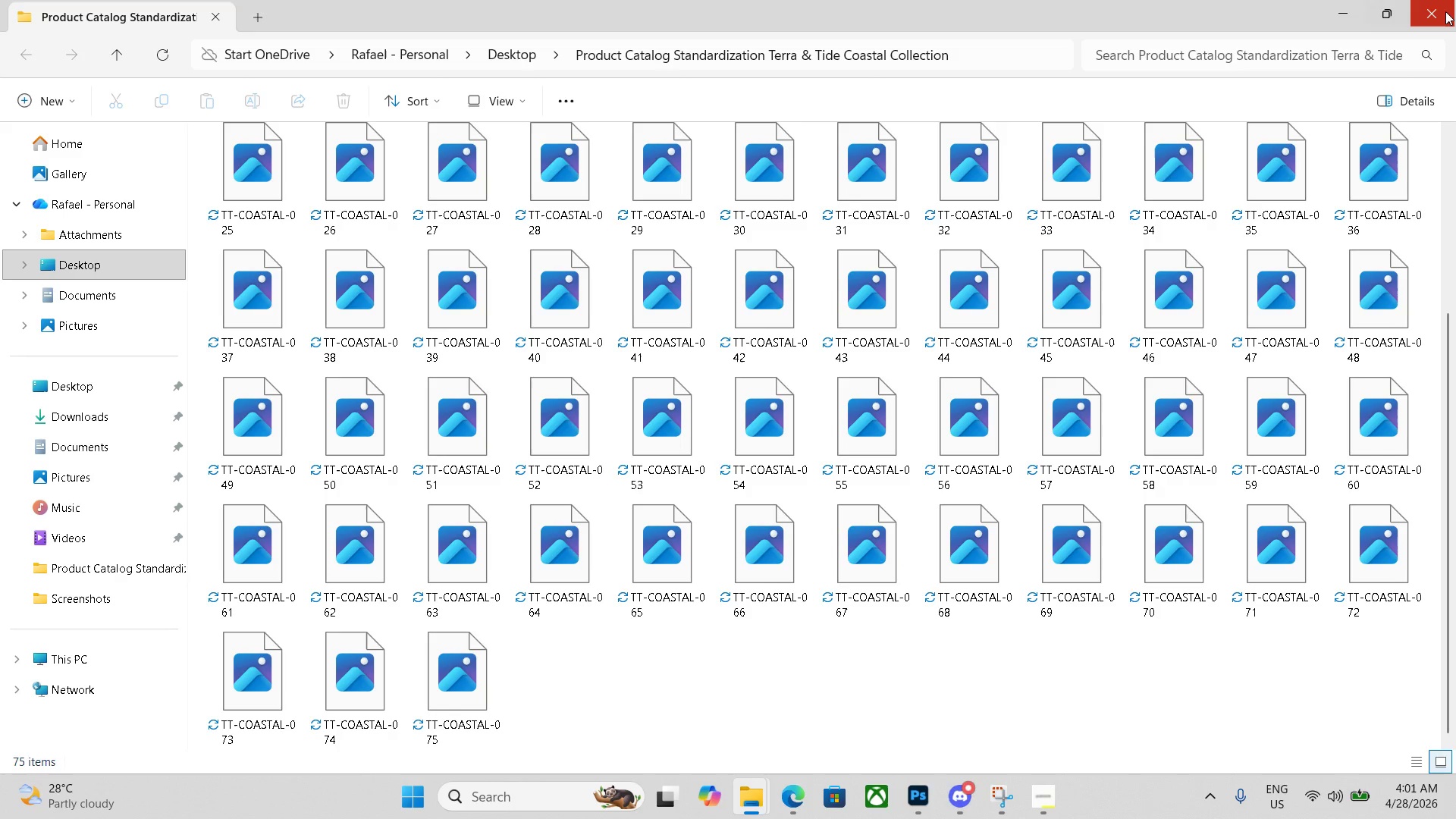 
left_click([1445, 11])
 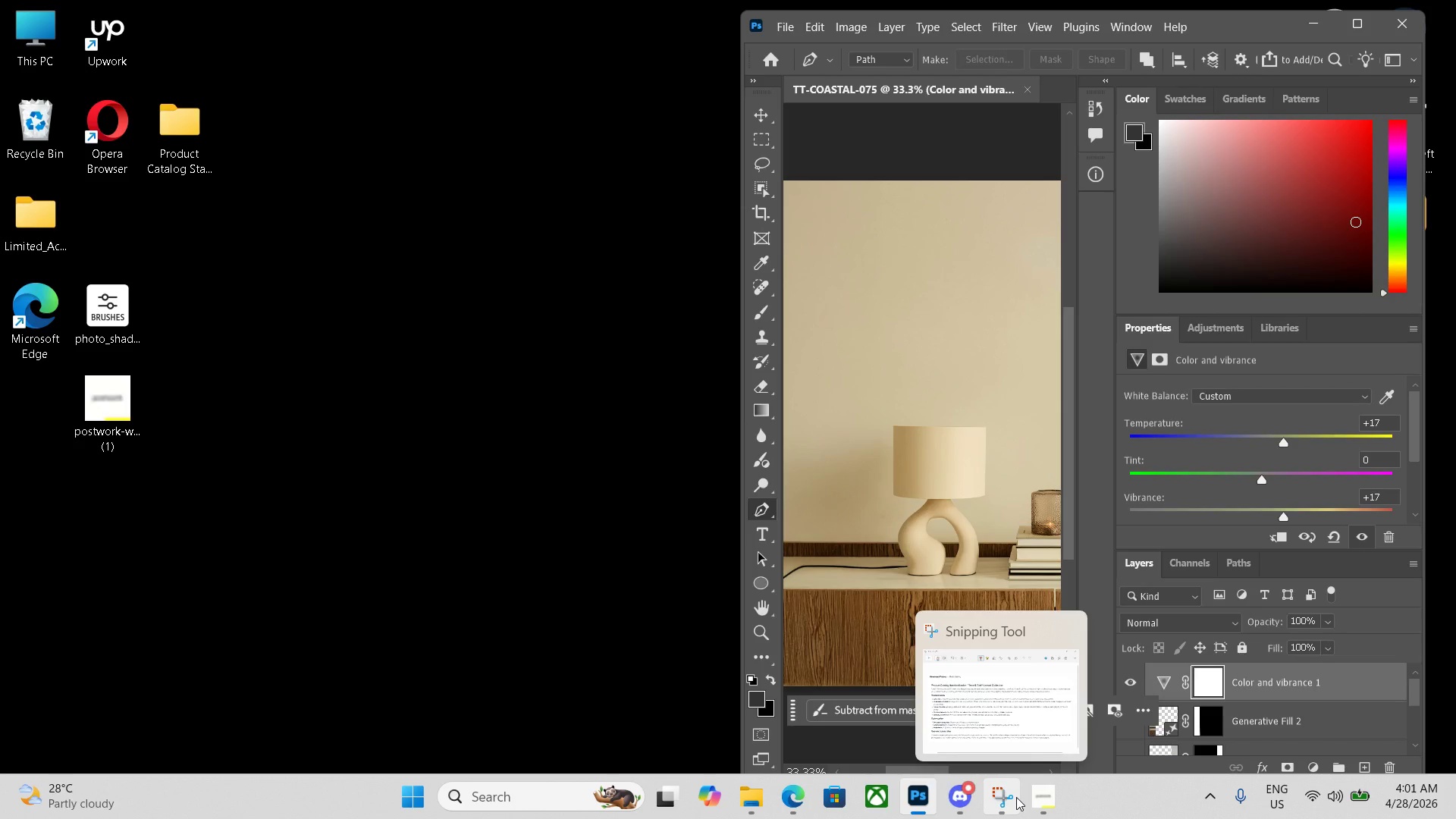 
left_click([1043, 806])